 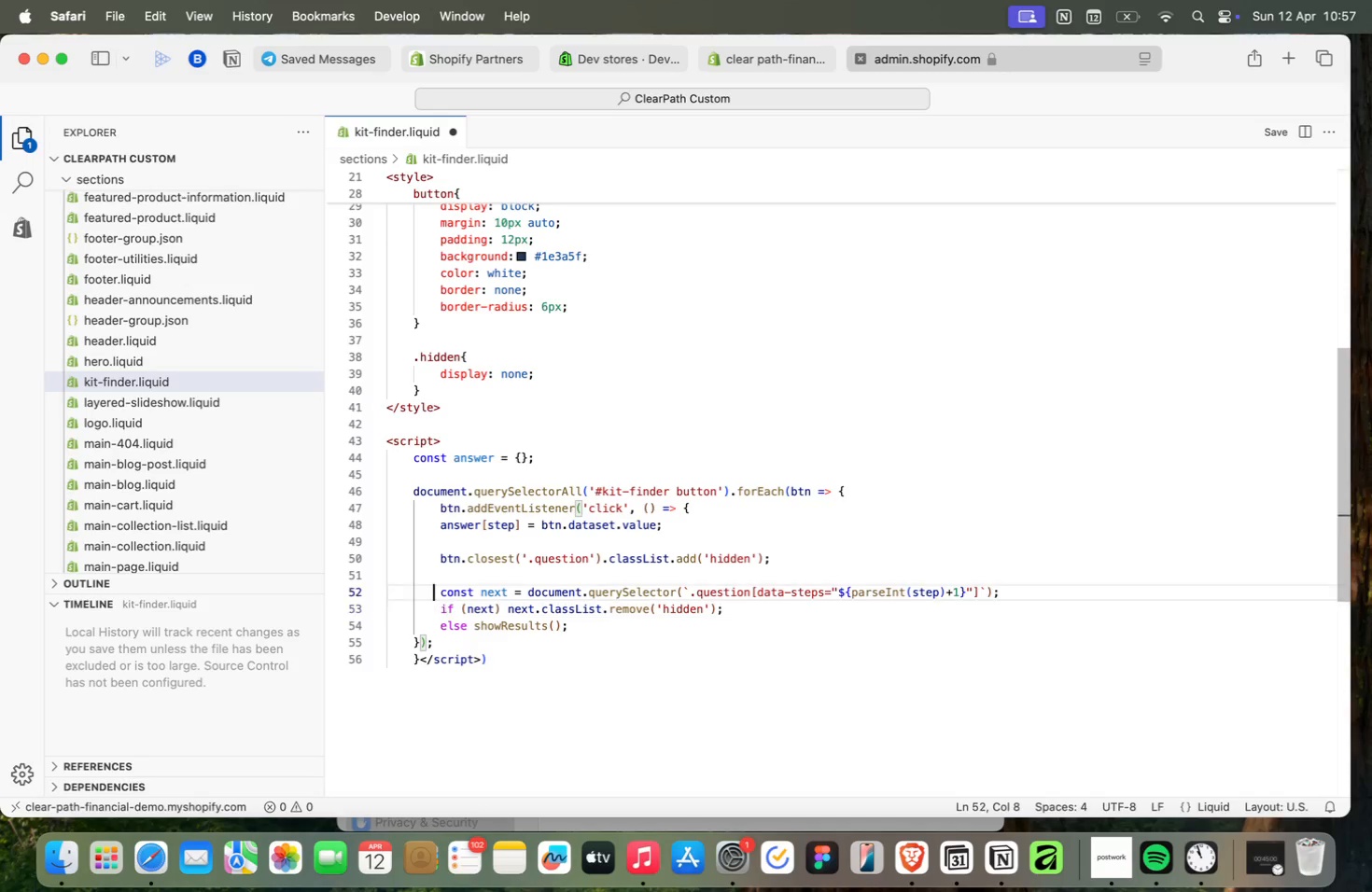 
key(ArrowUp)
 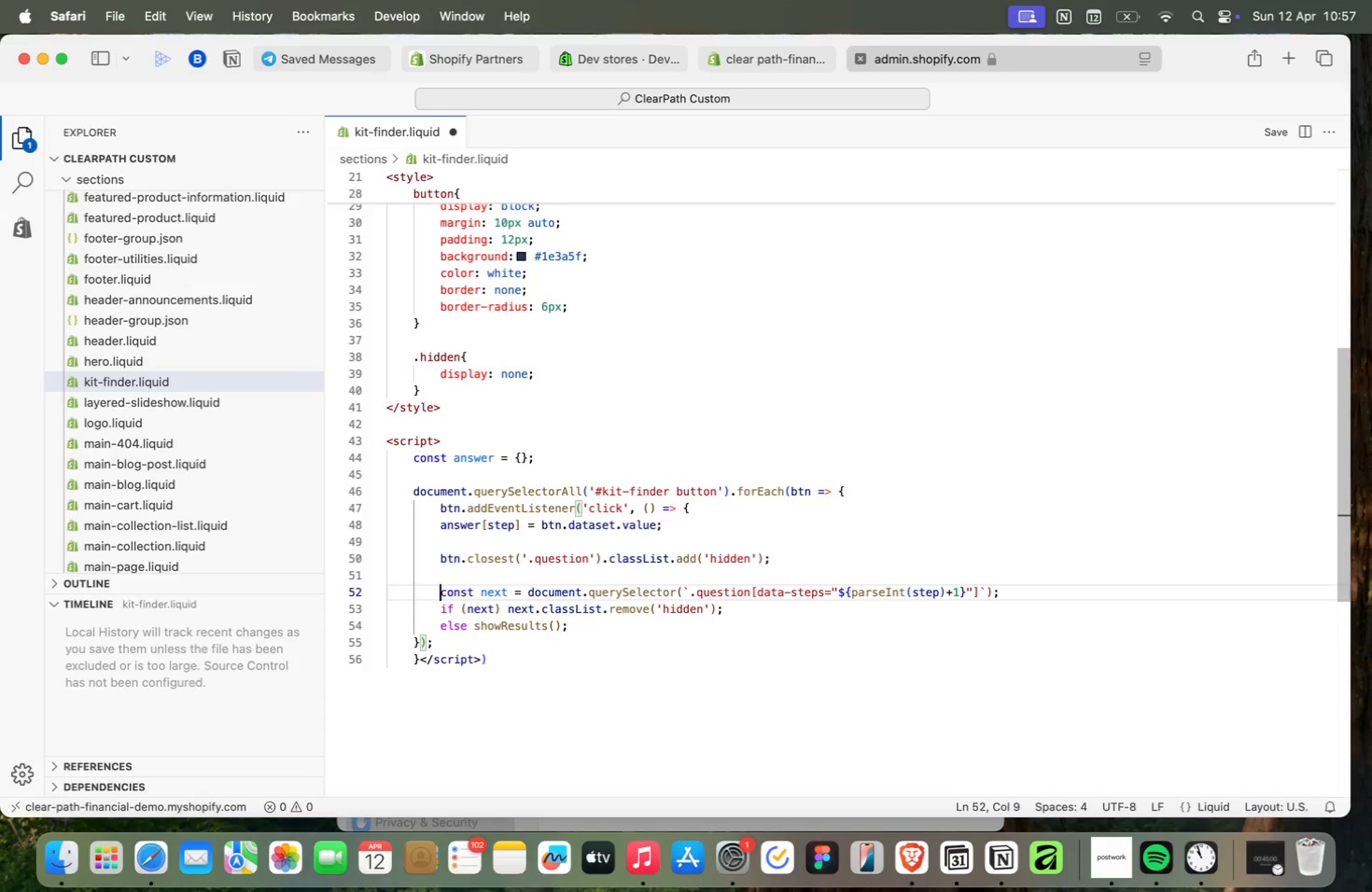 
hold_key(key=ArrowRight, duration=1.56)
 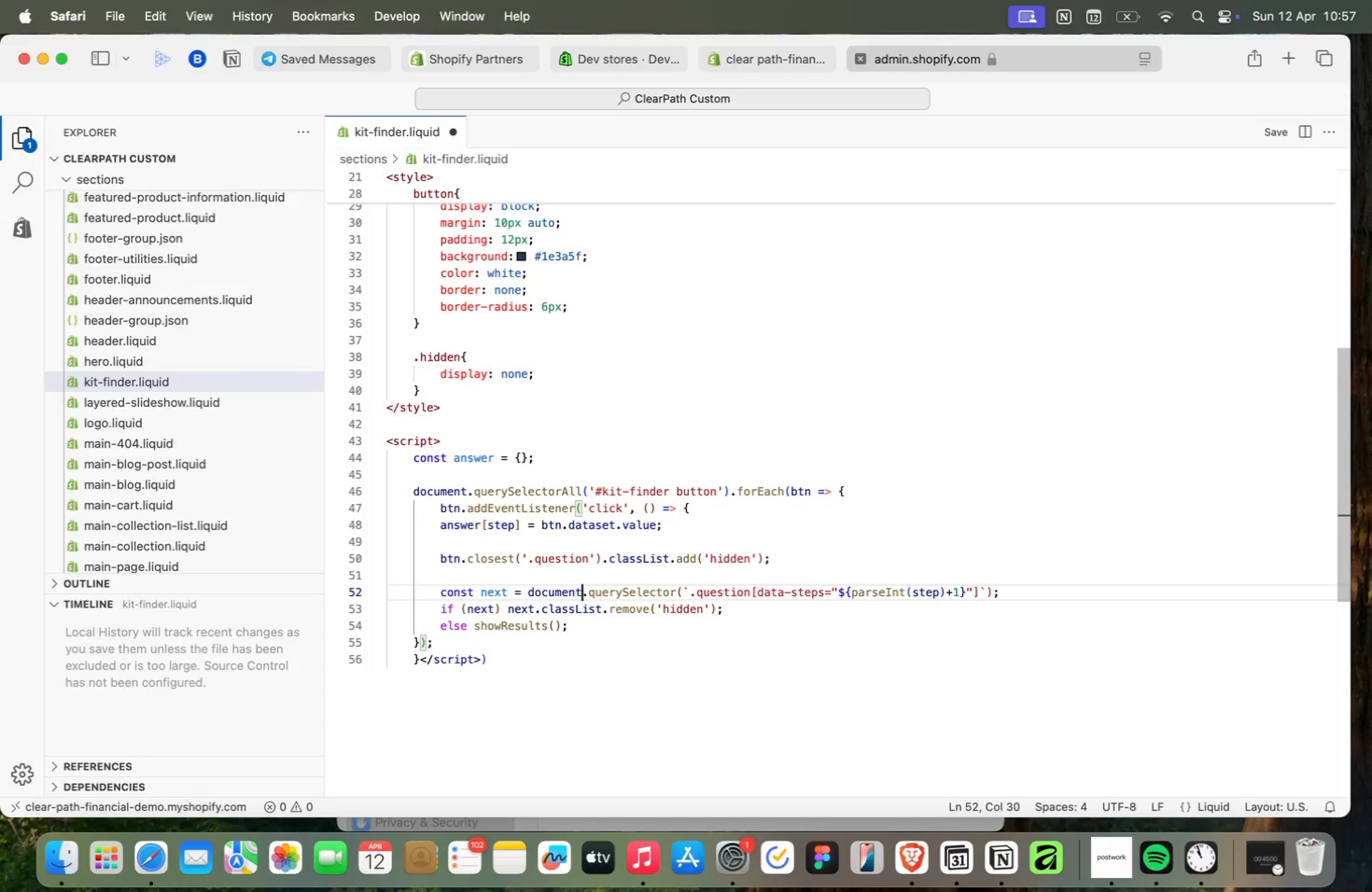 
hold_key(key=ArrowRight, duration=1.51)
 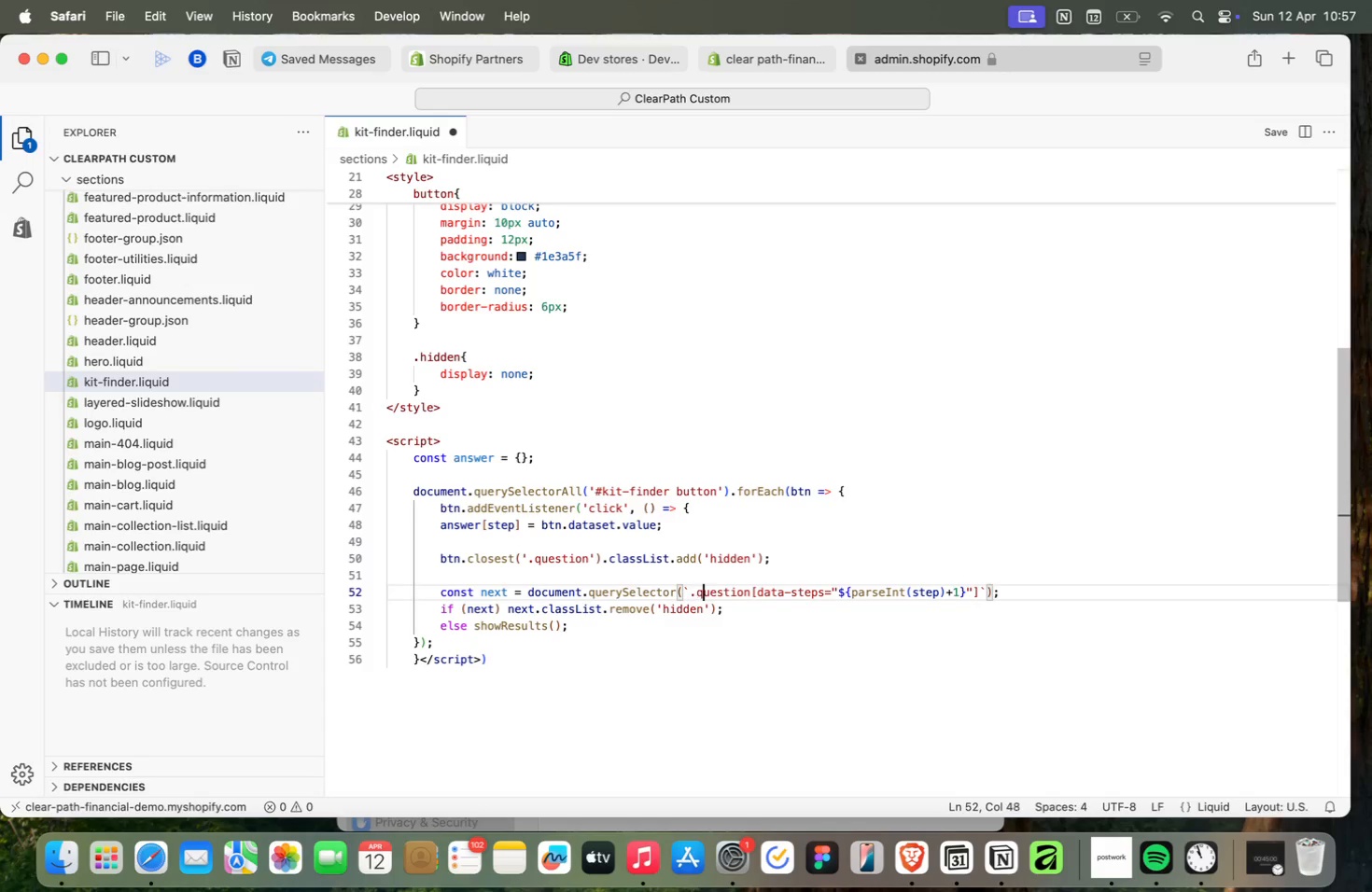 
hold_key(key=ArrowRight, duration=1.58)
 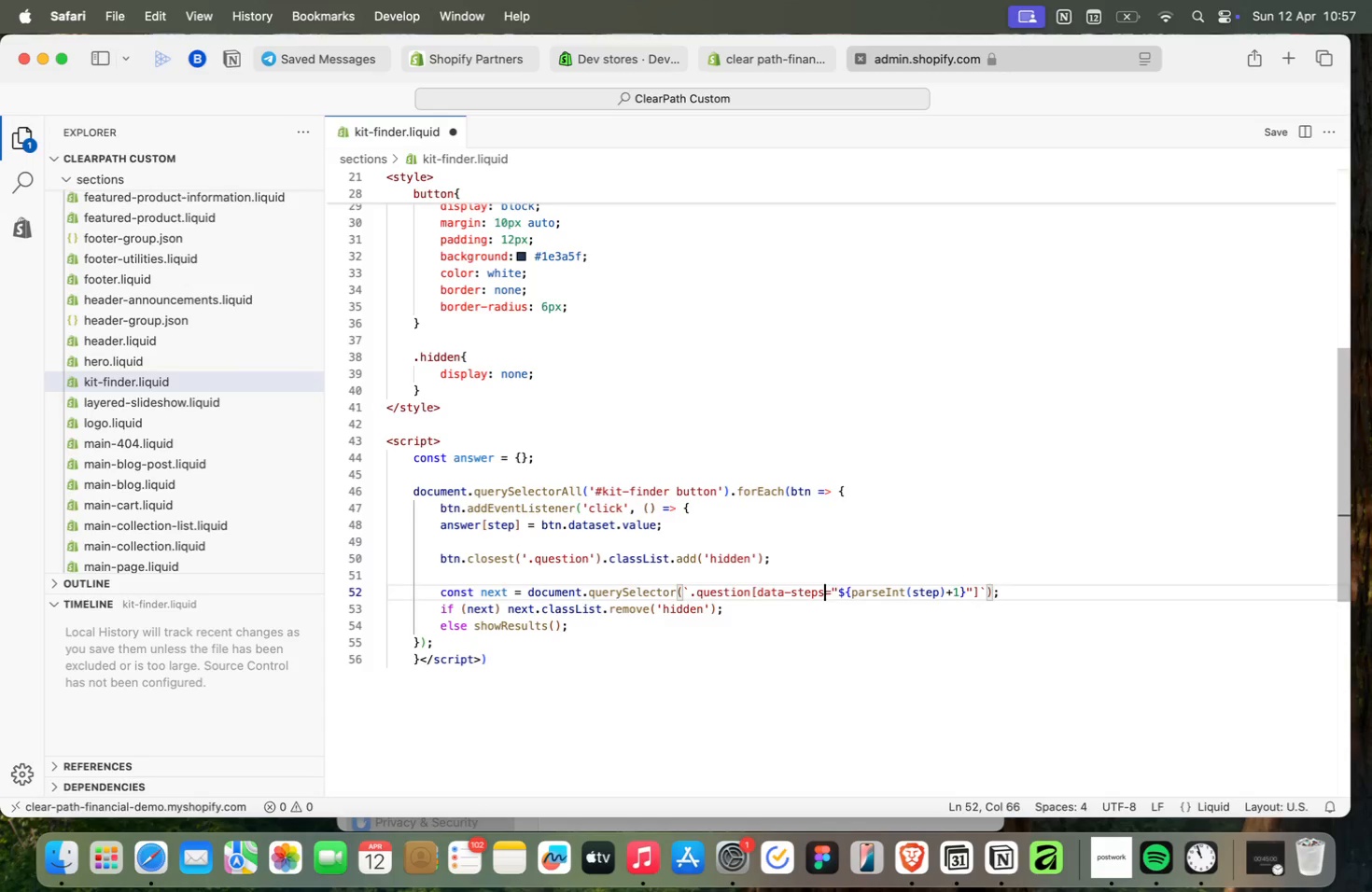 
hold_key(key=ArrowRight, duration=0.57)
 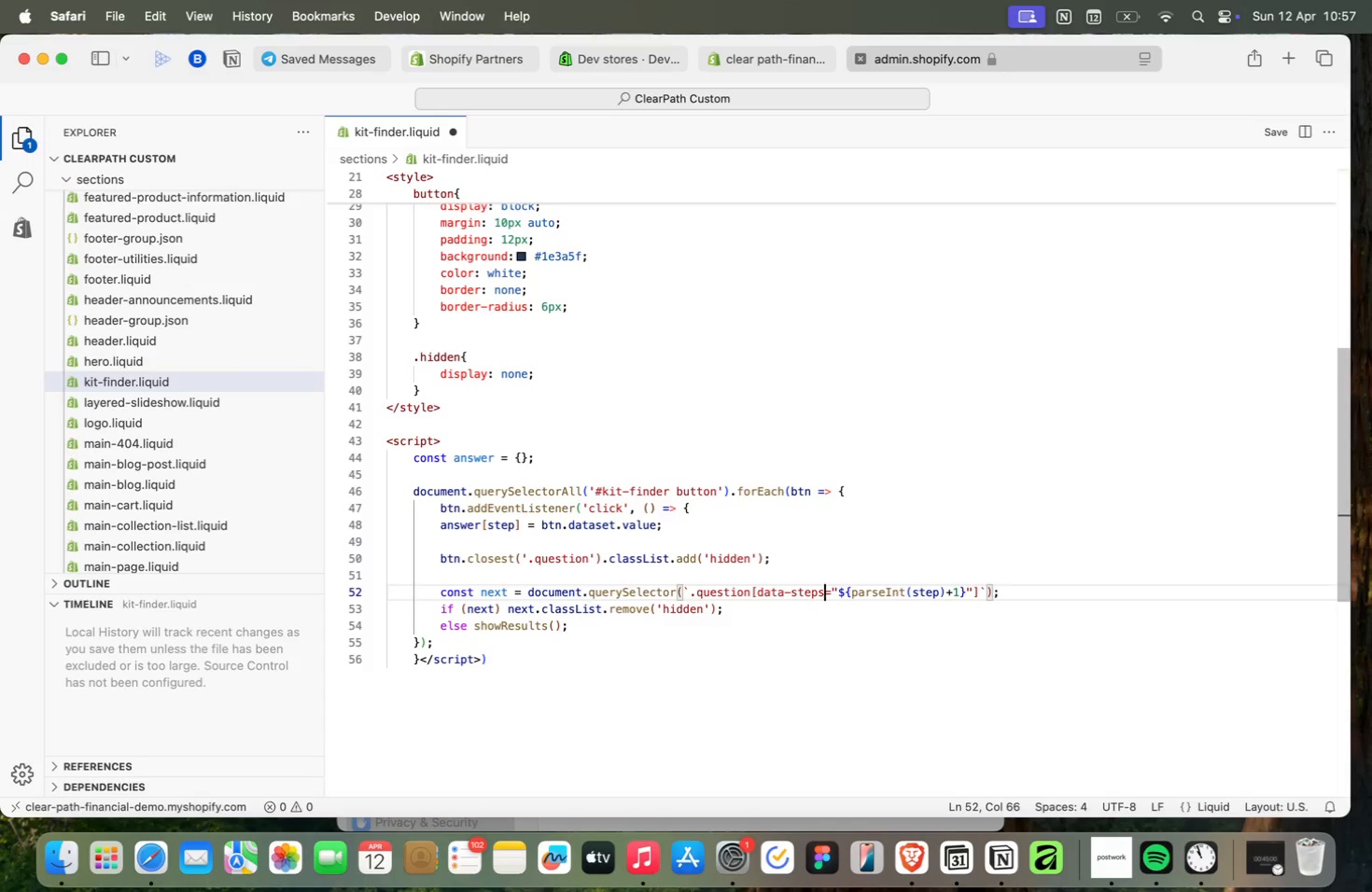 
key(Backspace)
 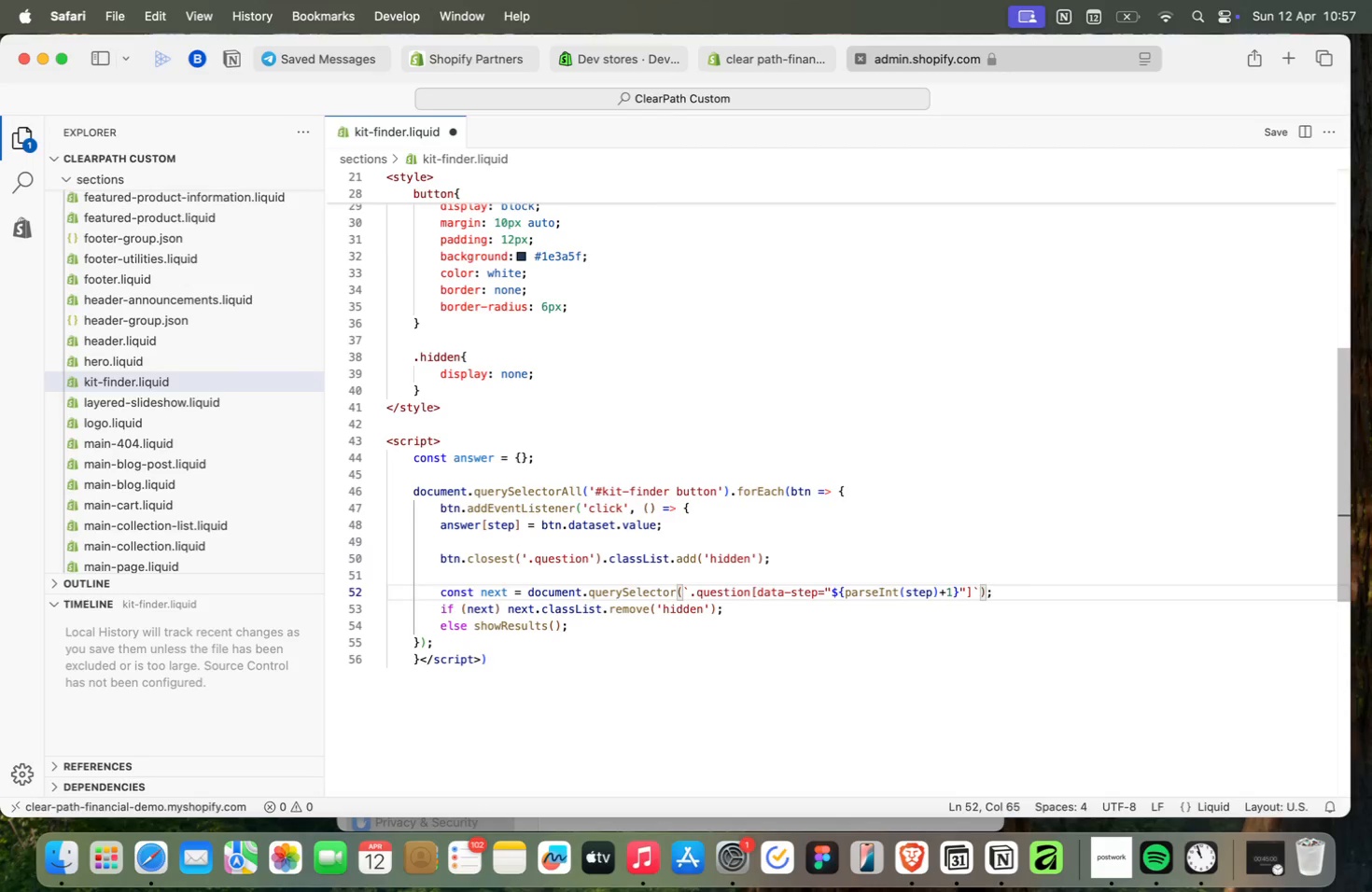 
key(ArrowRight)
 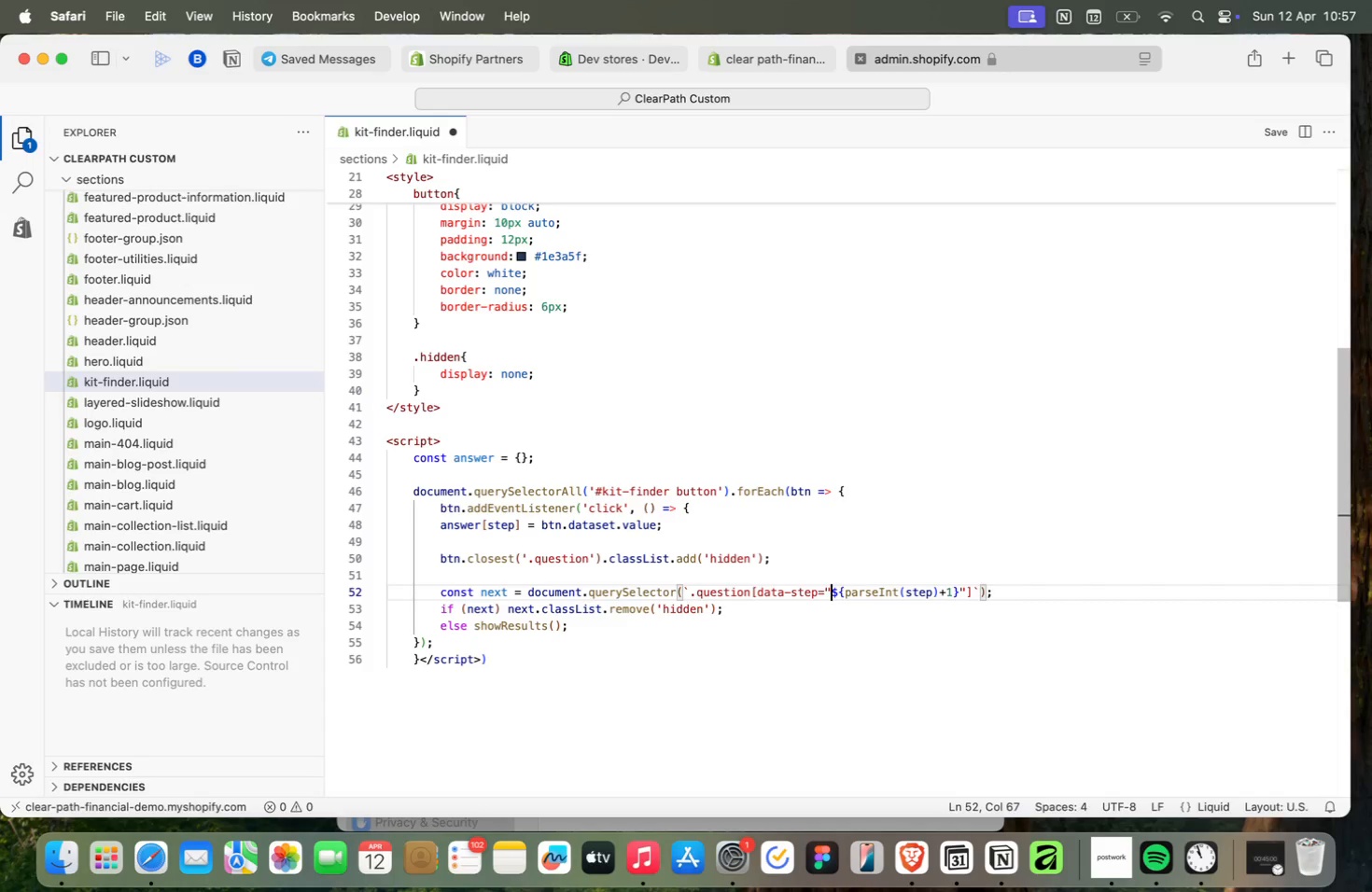 
key(ArrowRight)
 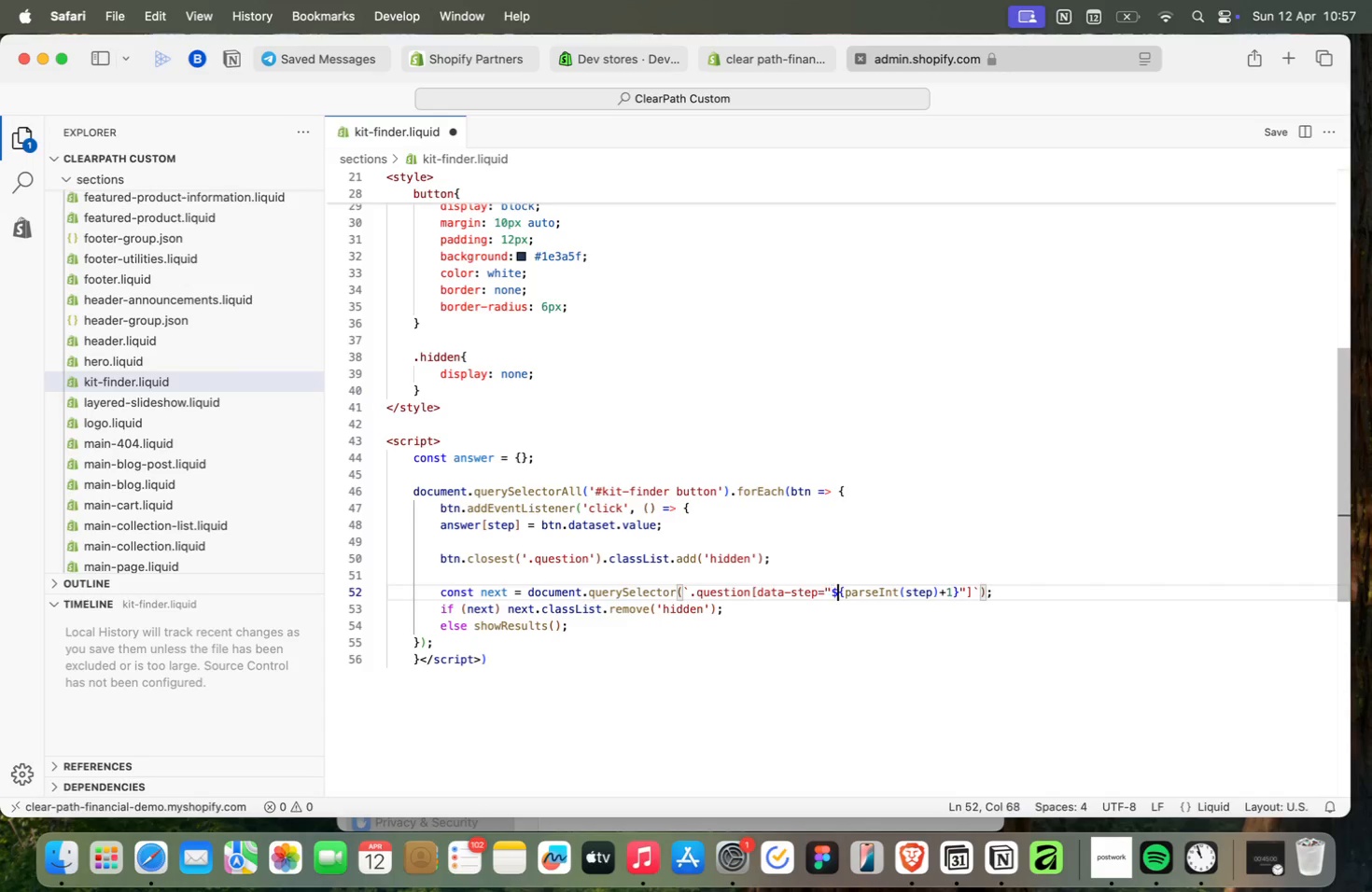 
key(ArrowRight)
 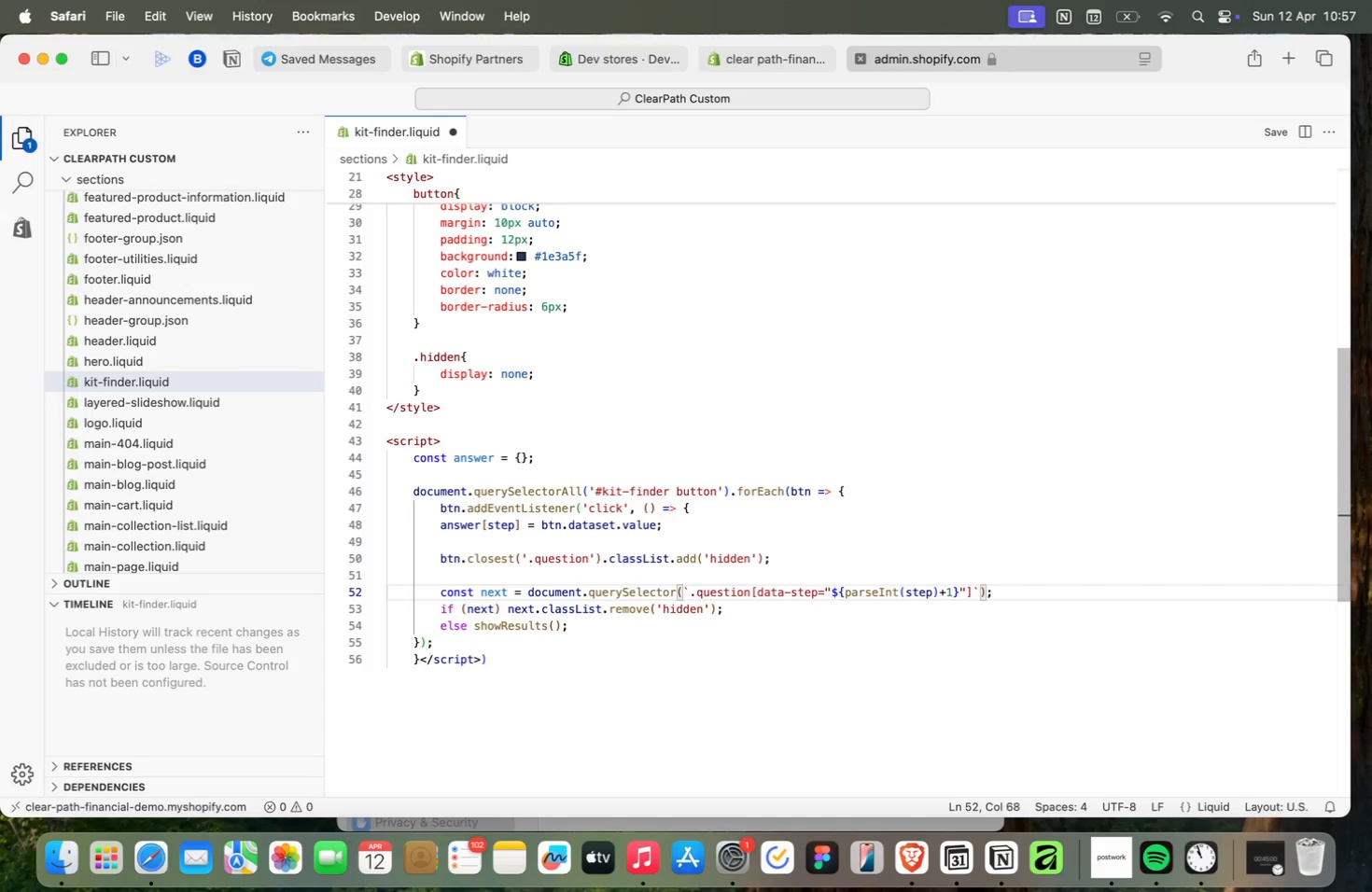 
key(ArrowRight)
 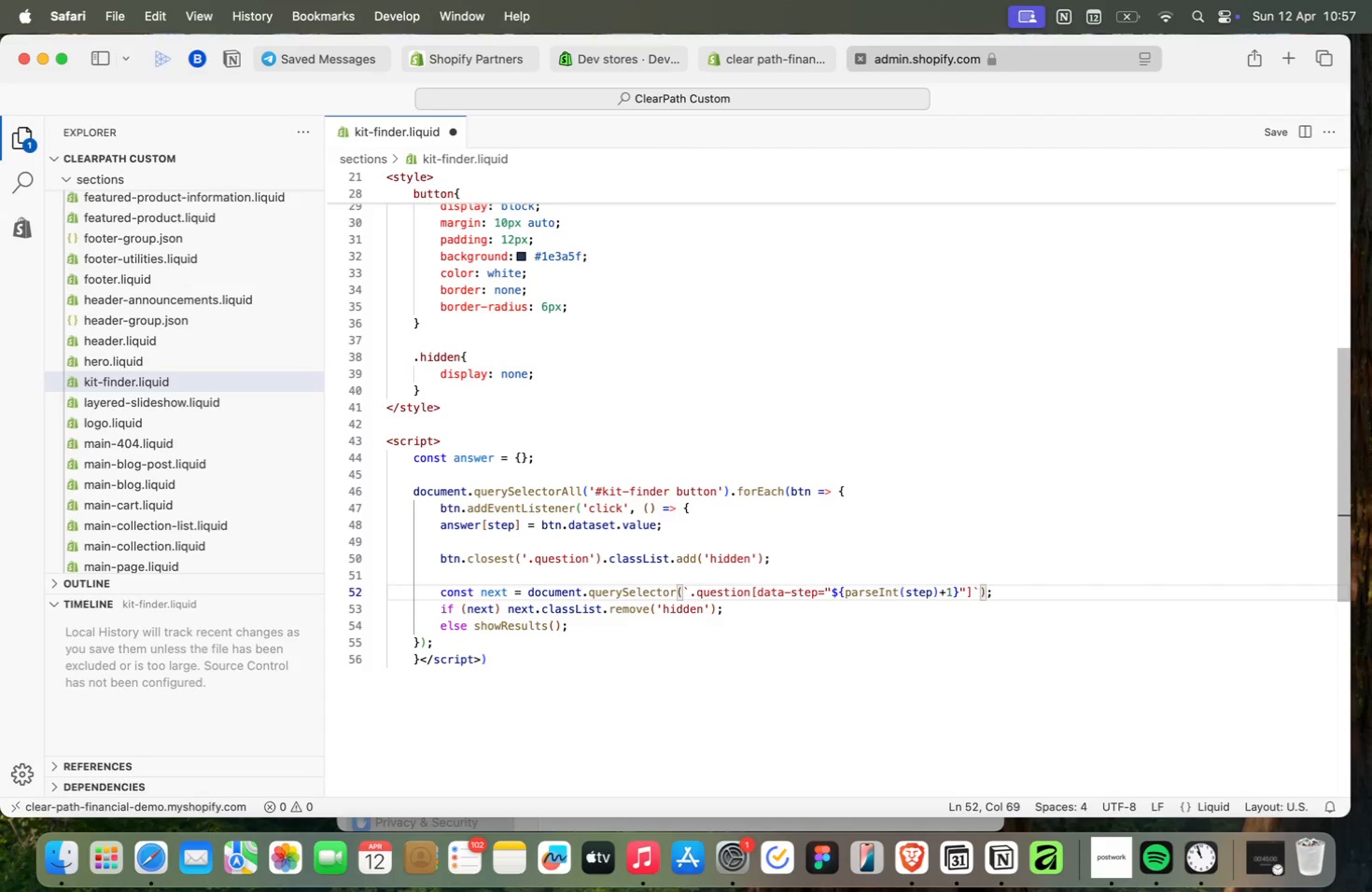 
key(ArrowRight)
 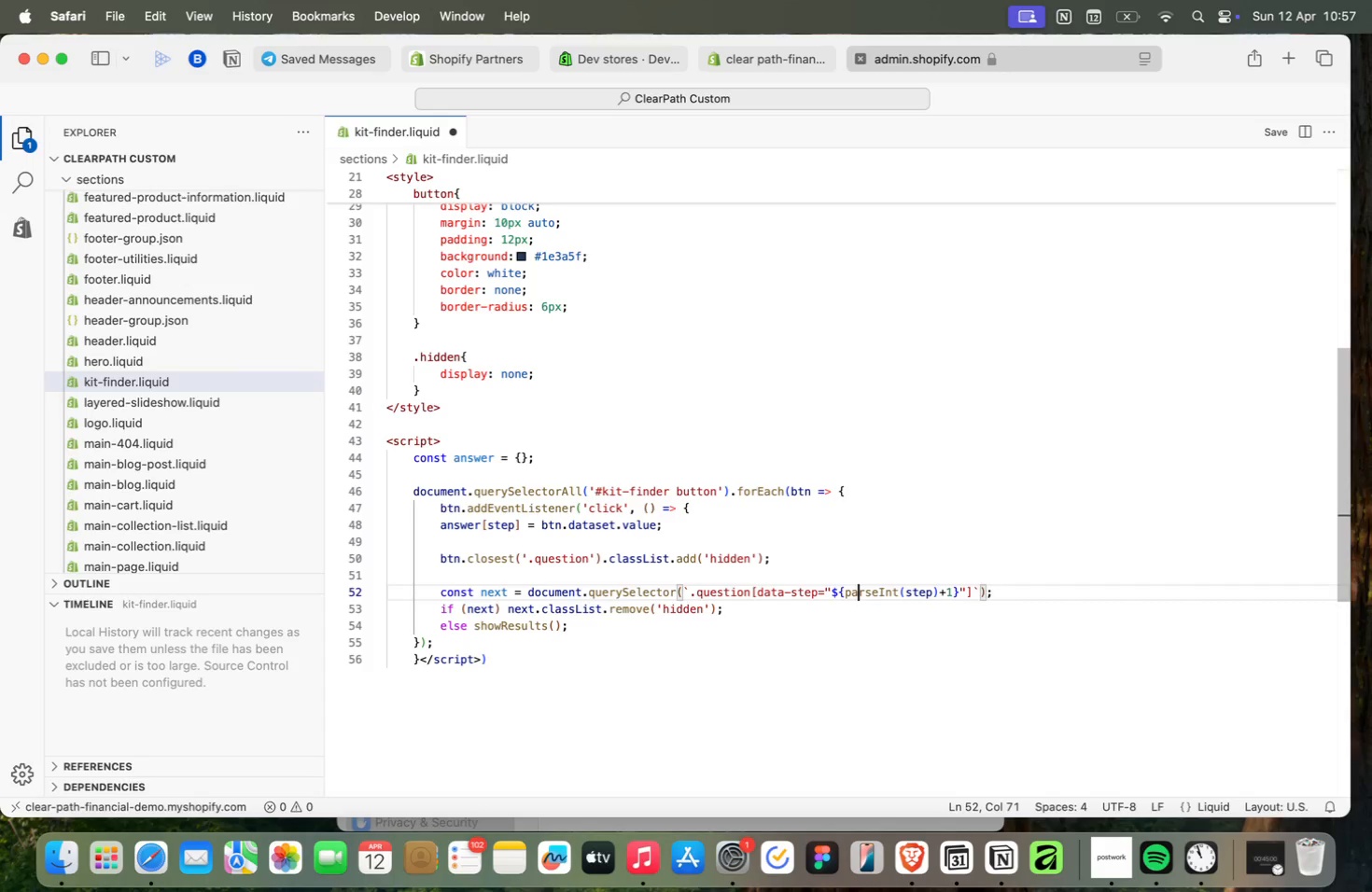 
key(ArrowRight)
 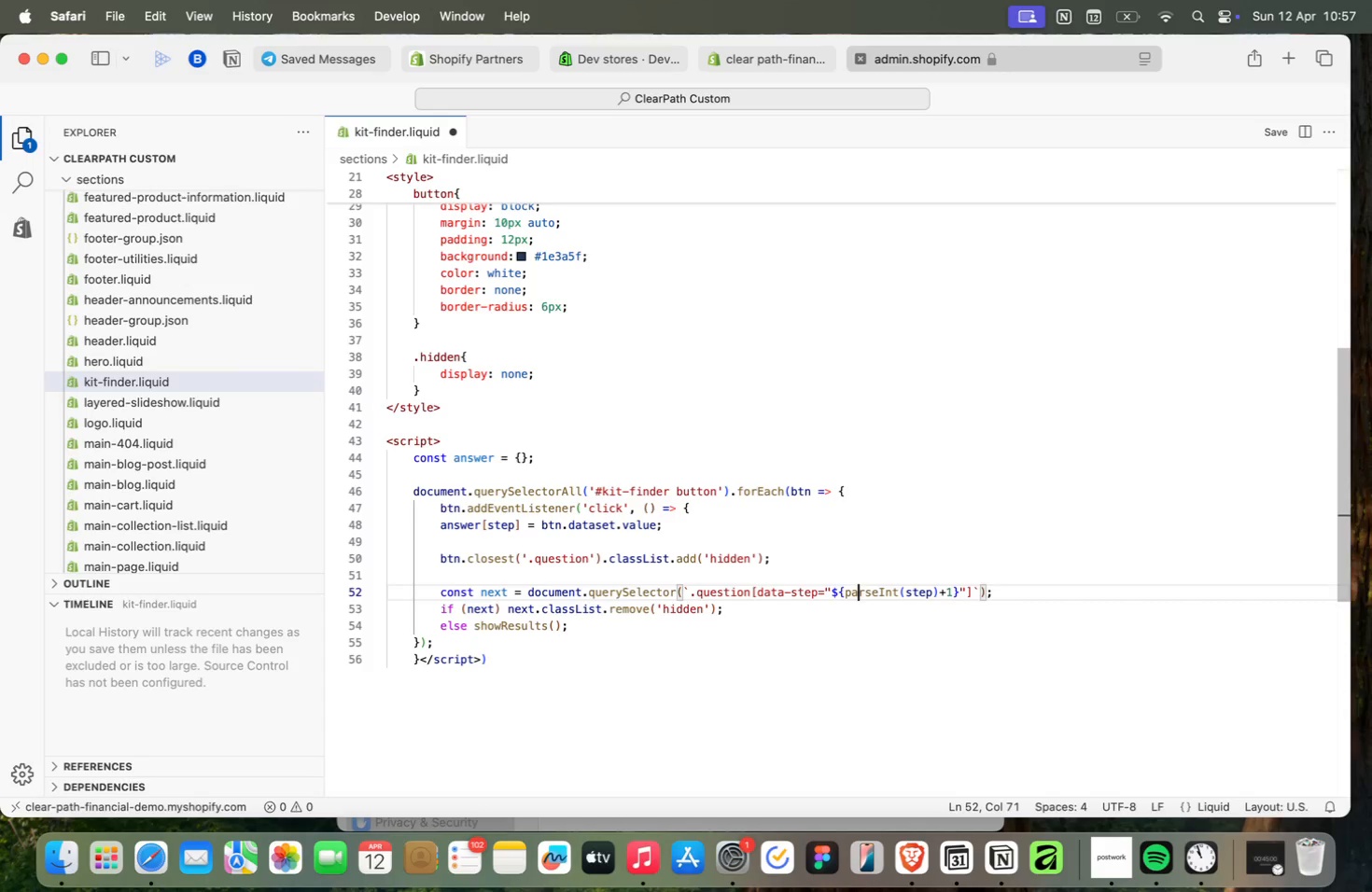 
key(ArrowRight)
 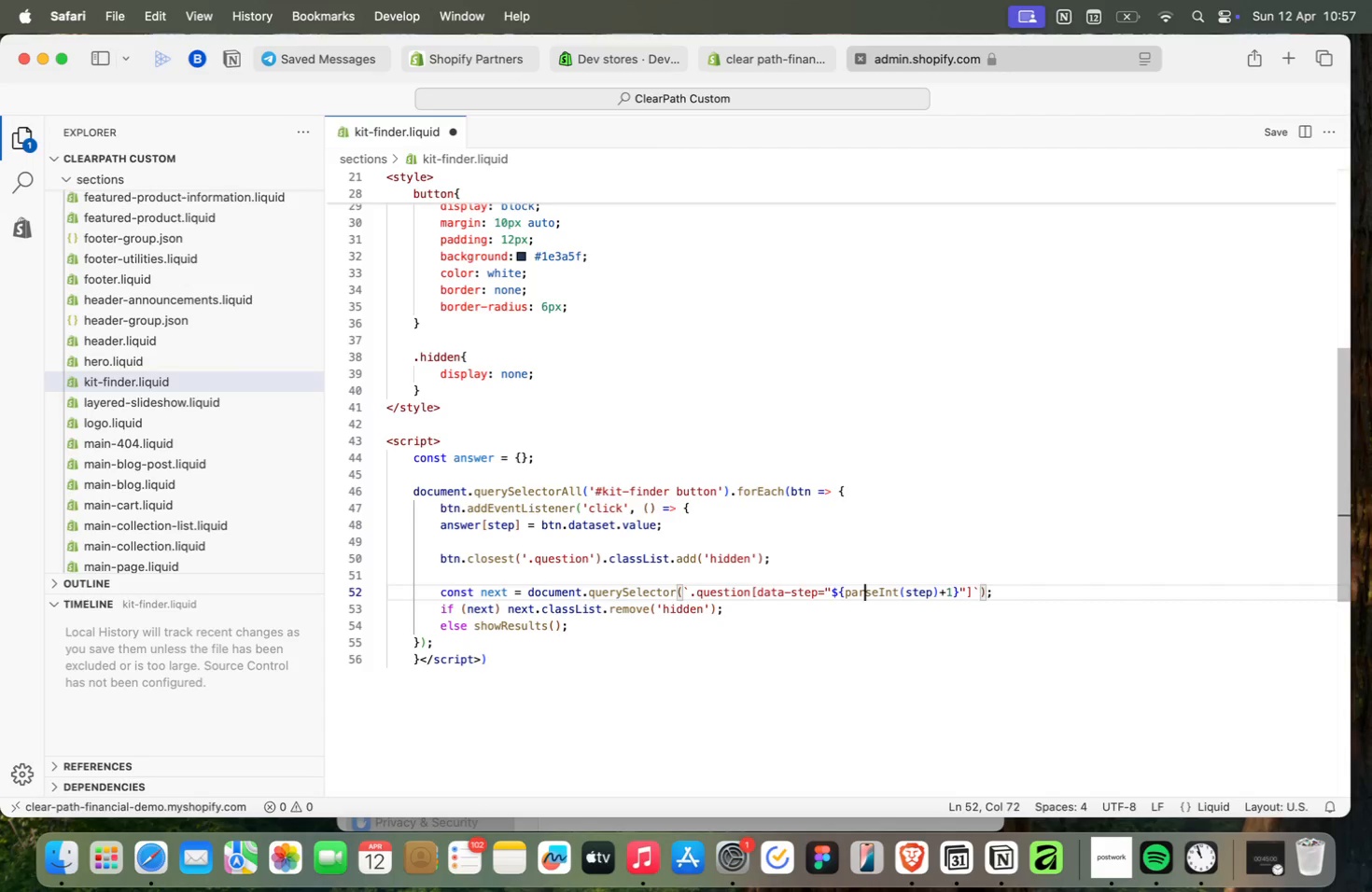 
wait(5.37)
 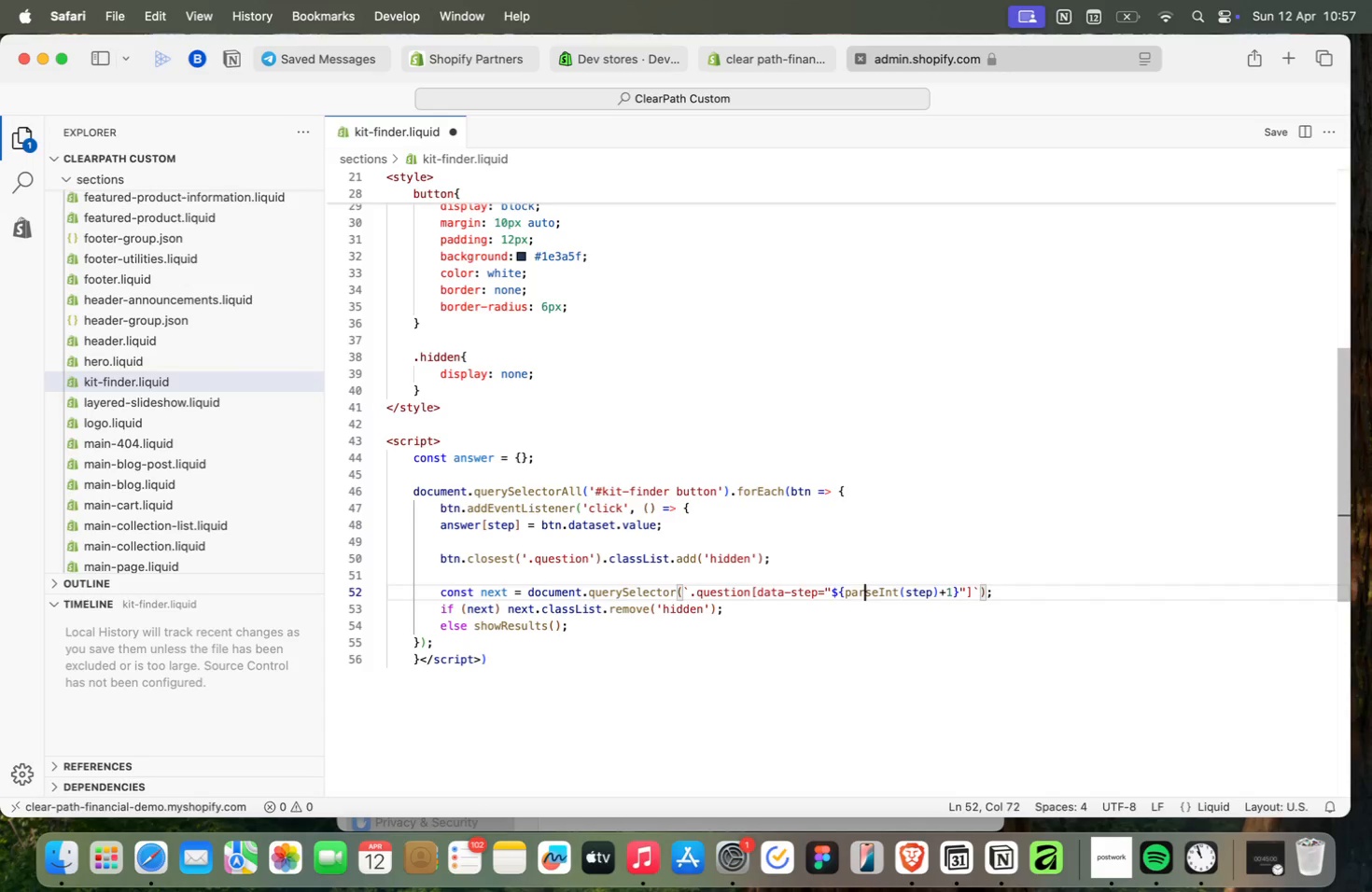 
key(Meta+Tab)
 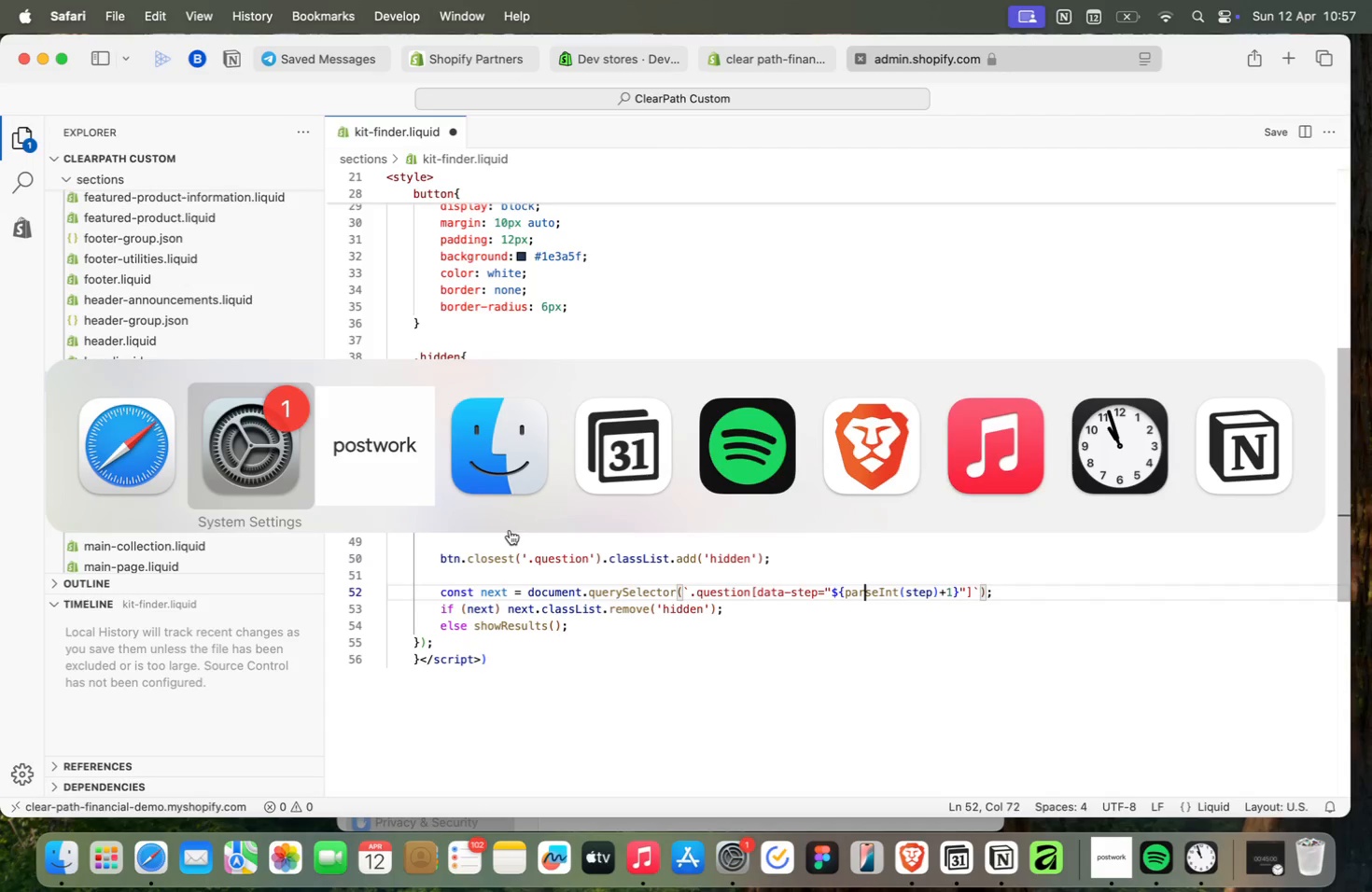 
key(Meta+Tab)